 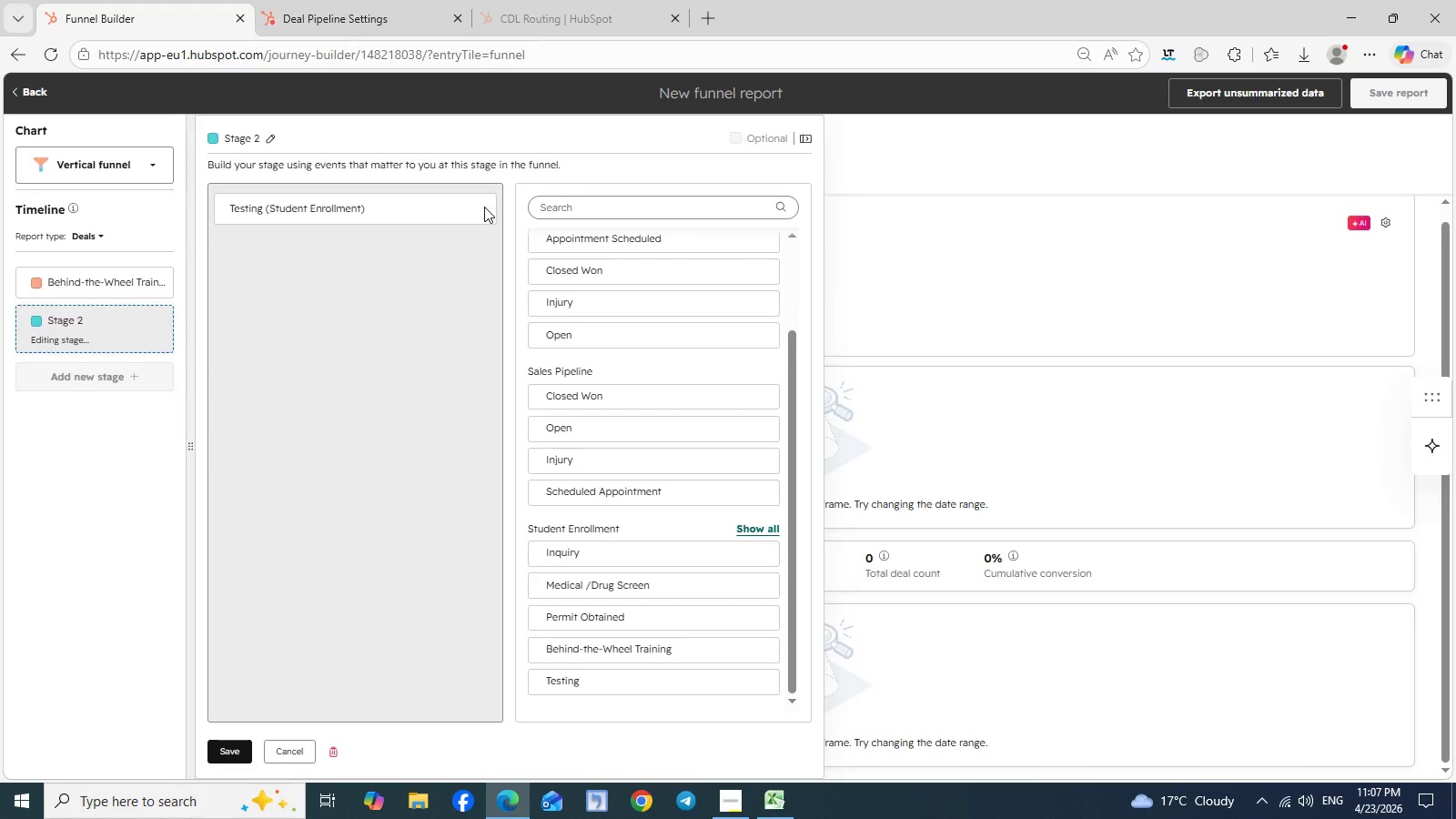 
left_click([581, 596])
 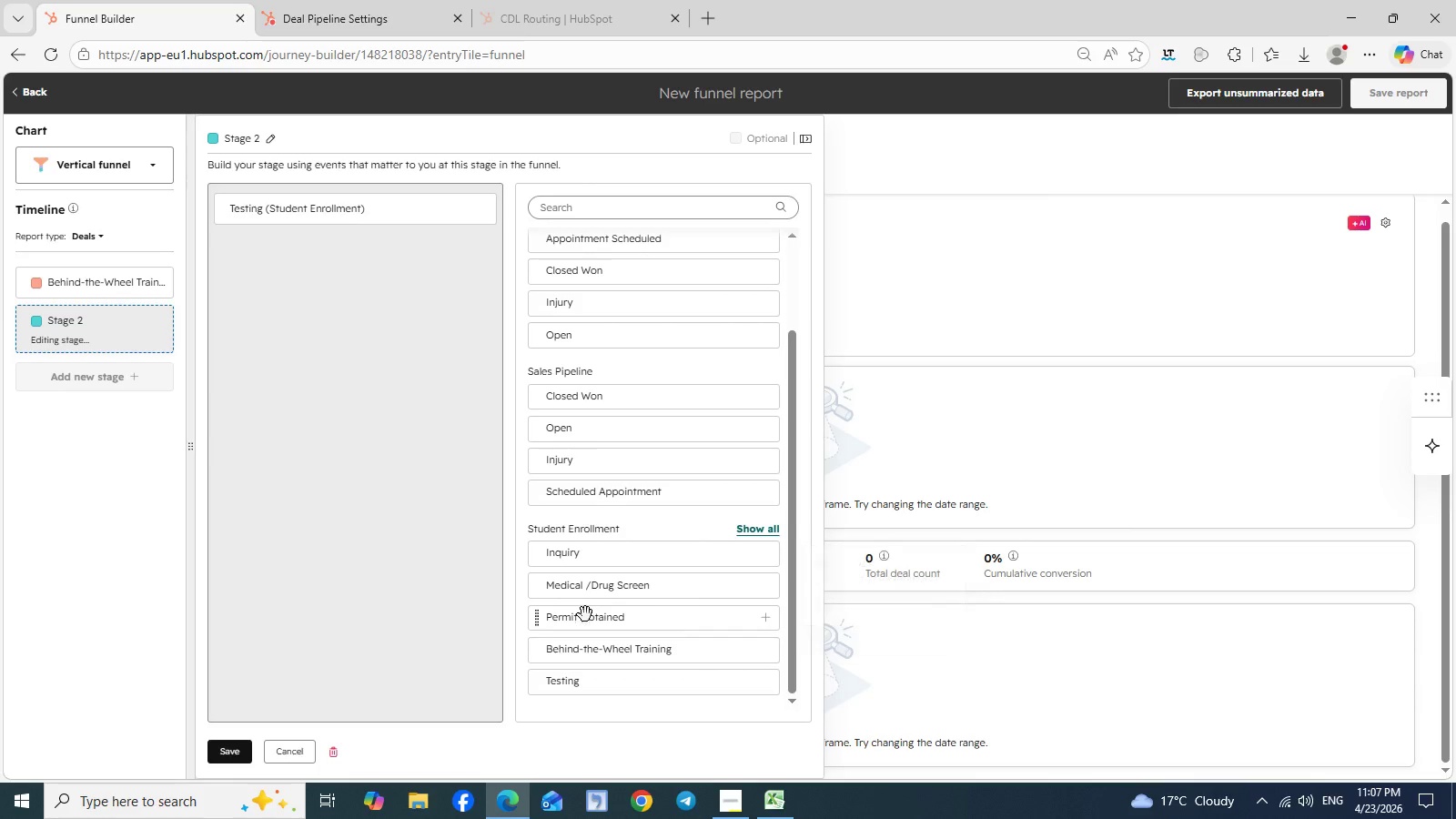 
left_click([585, 621])
 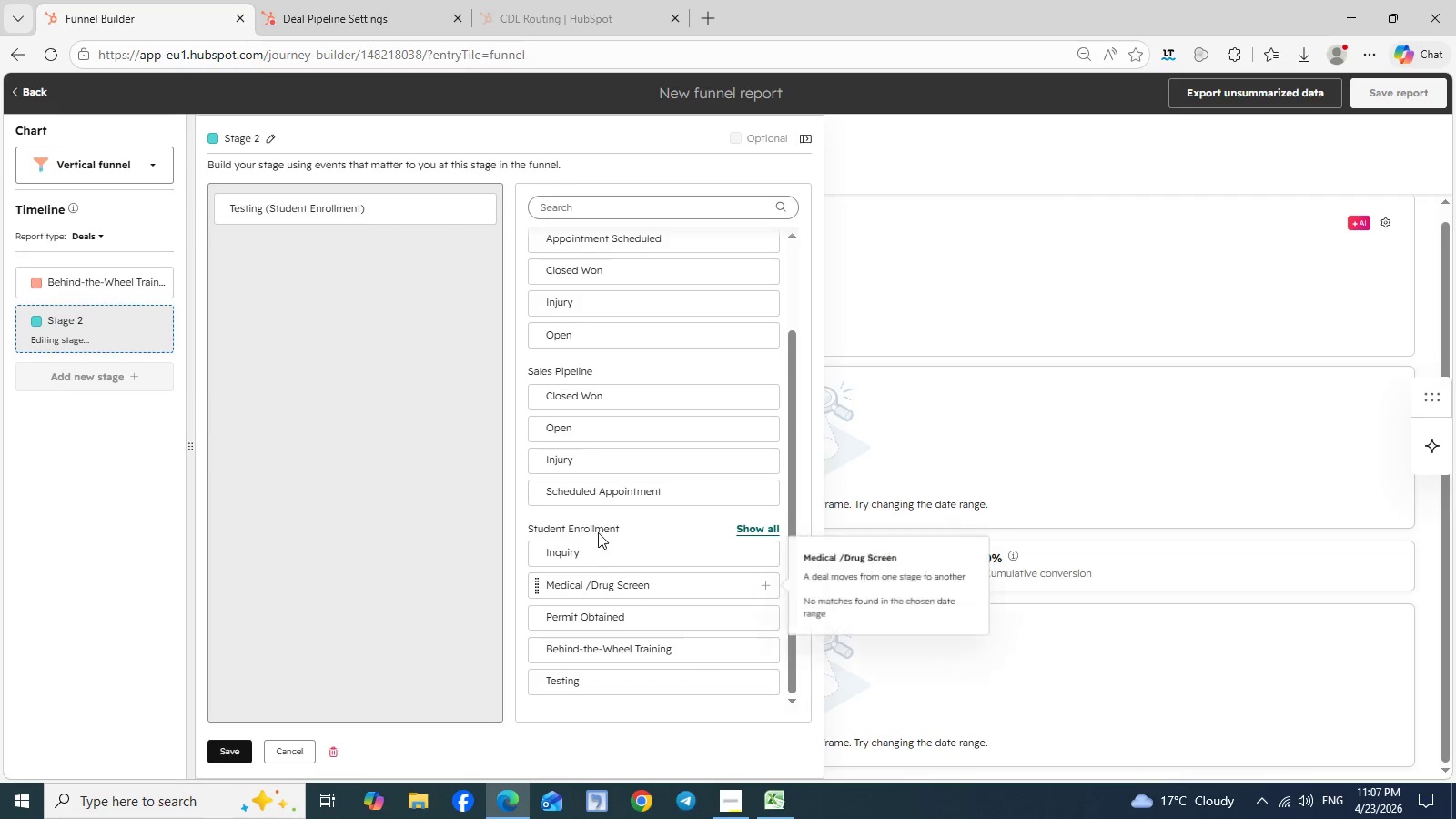 
wait(6.01)
 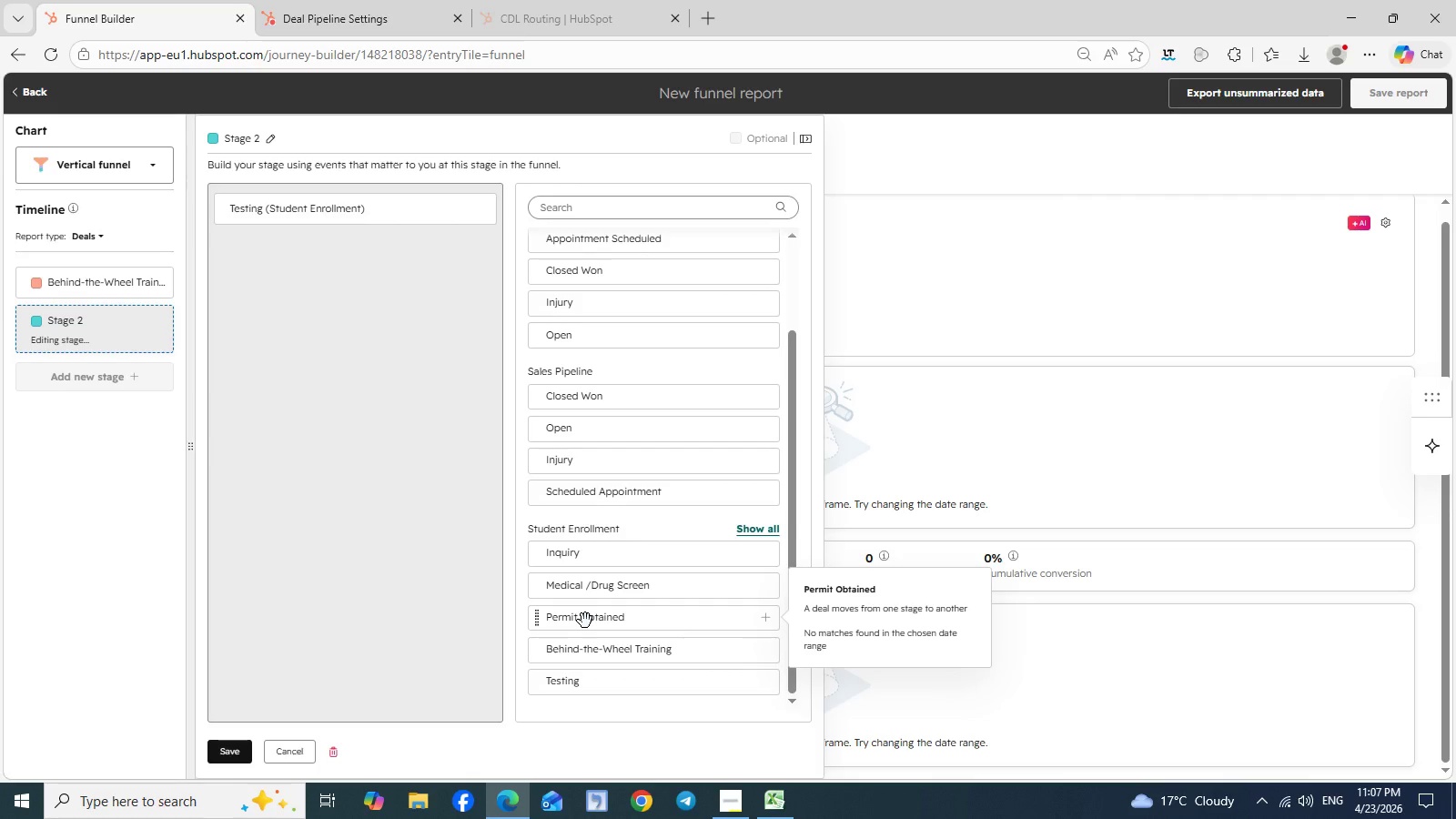 
left_click([480, 210])
 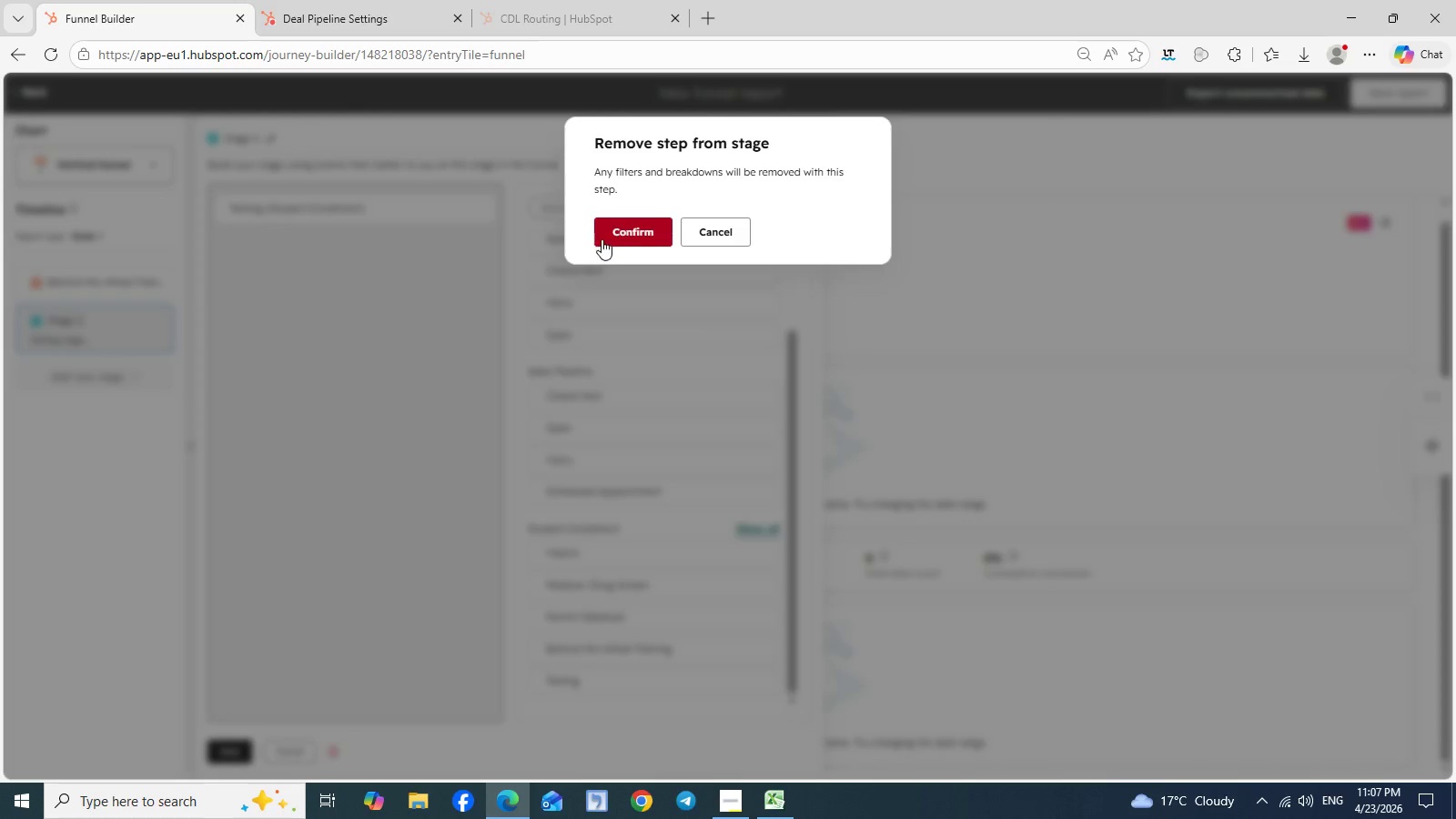 
left_click([621, 239])
 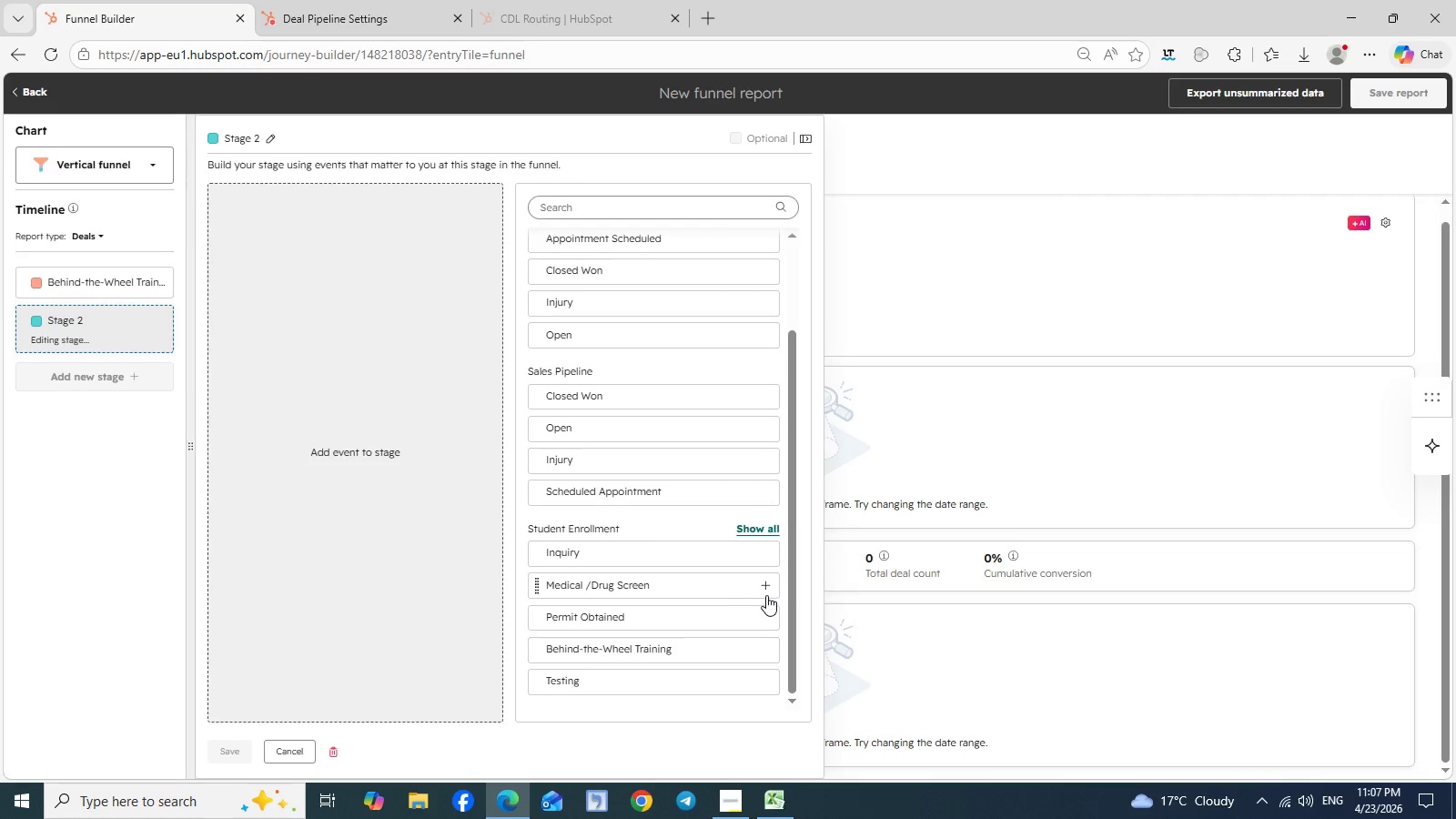 
left_click([768, 585])
 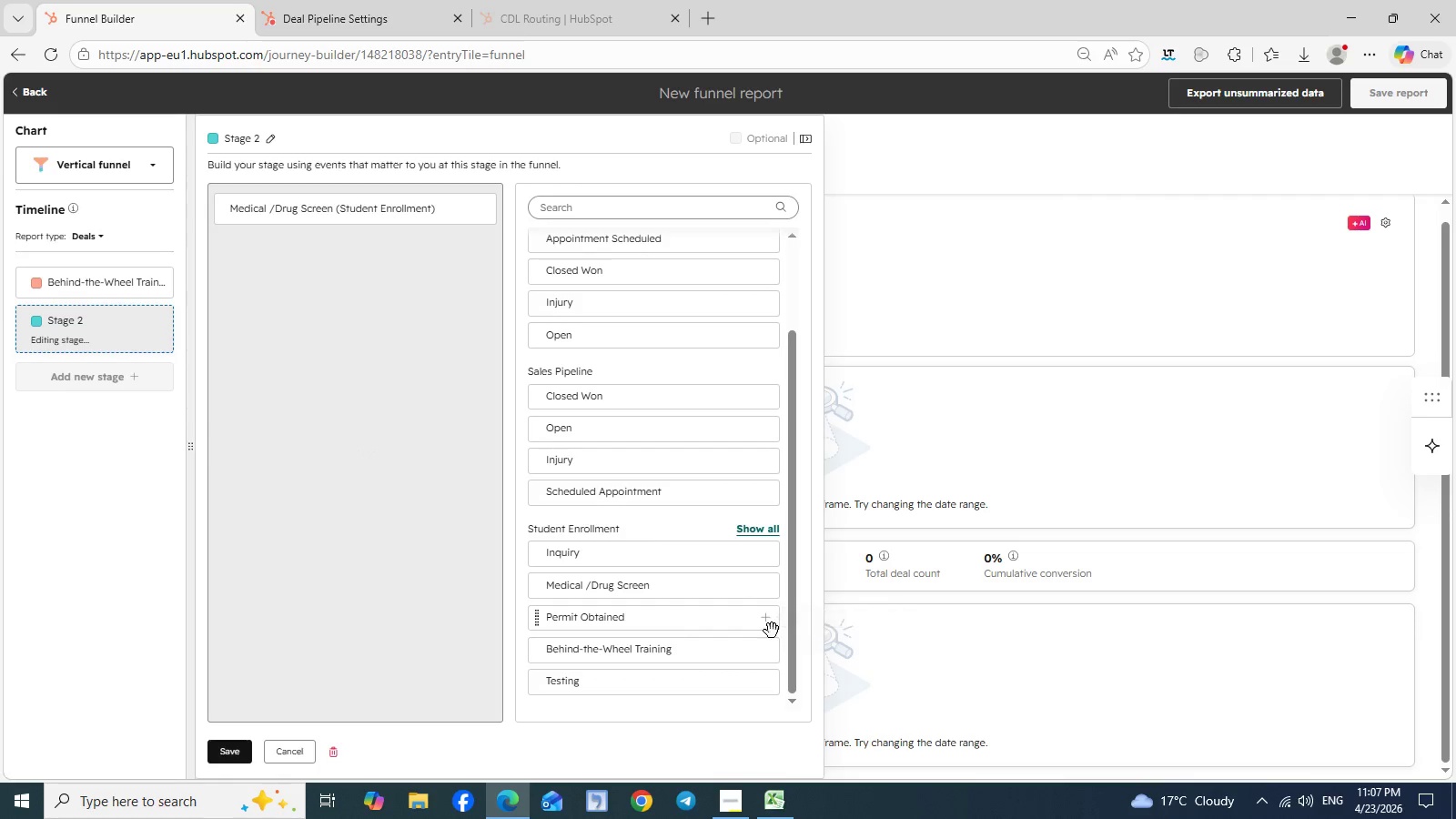 
left_click([772, 628])
 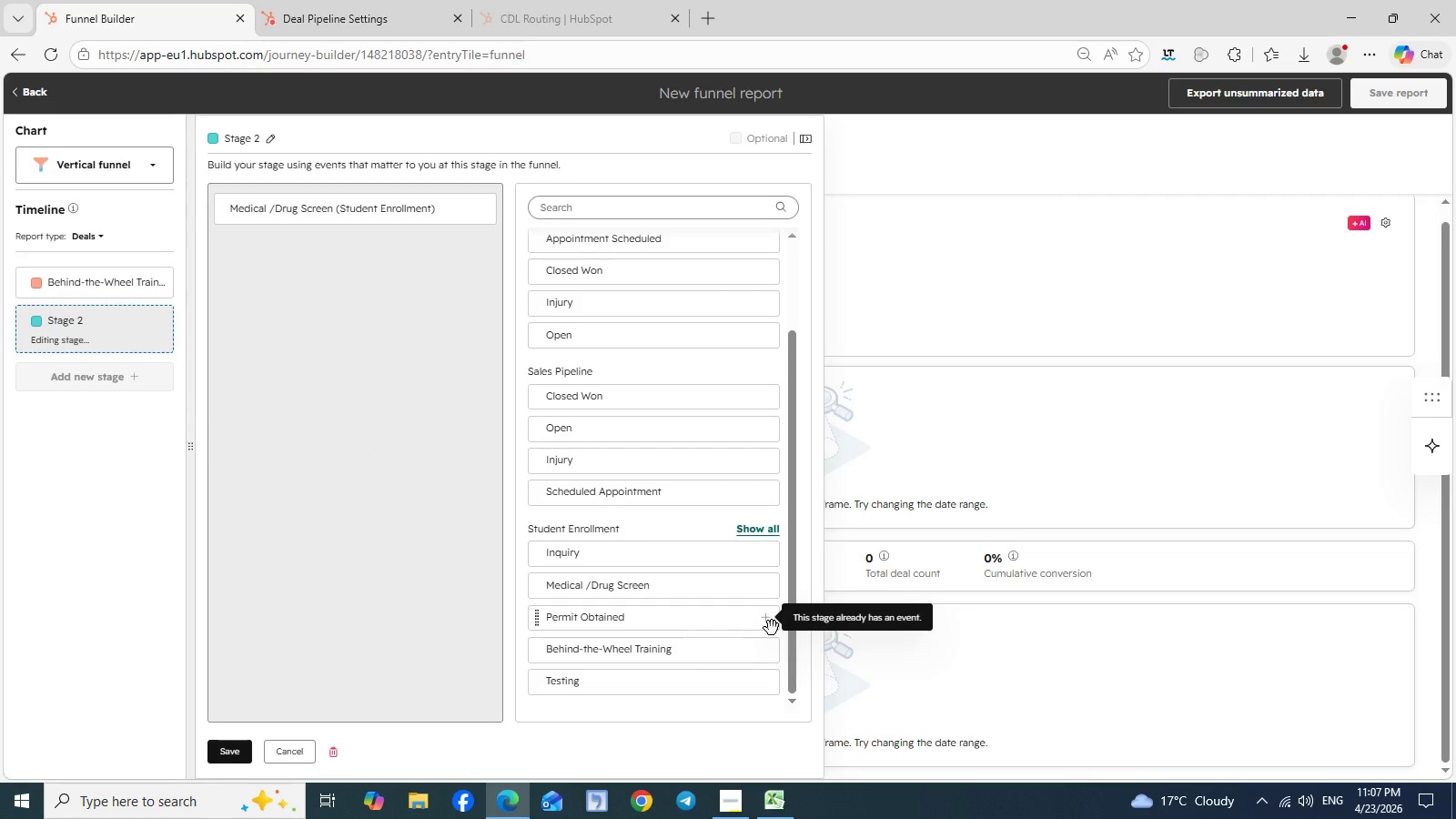 
wait(10.2)
 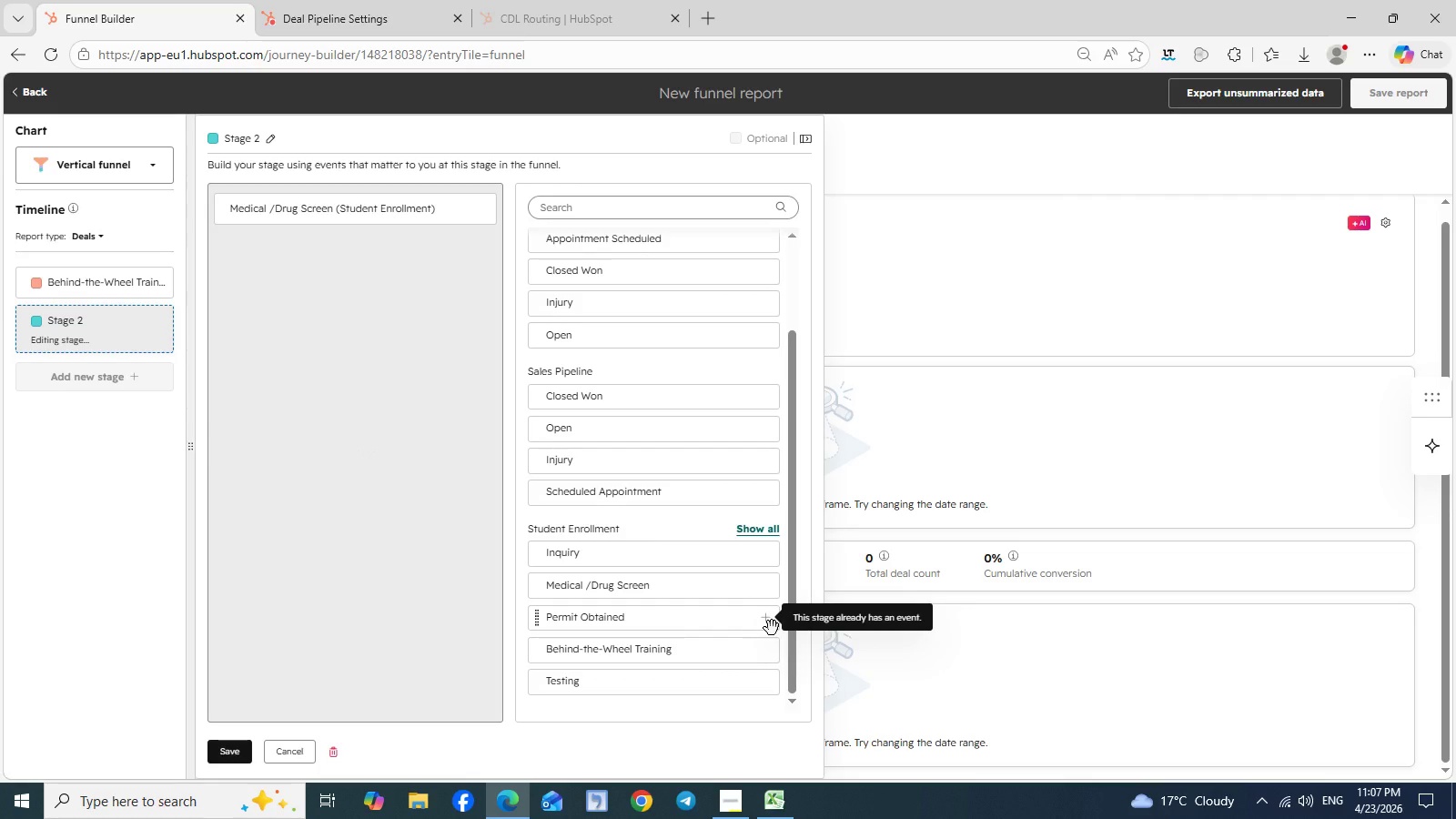 
left_click([770, 655])
 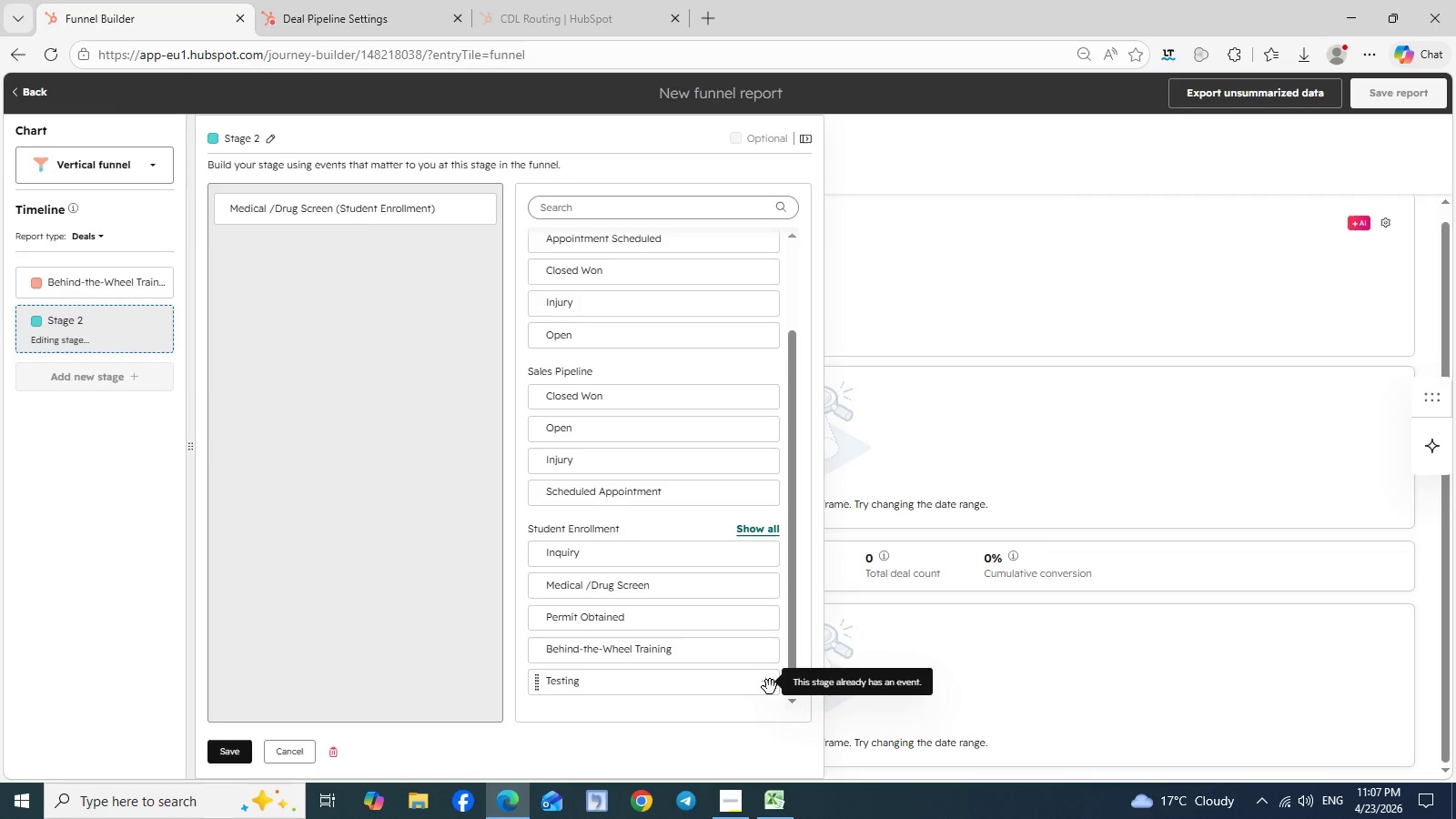 
left_click([770, 687])
 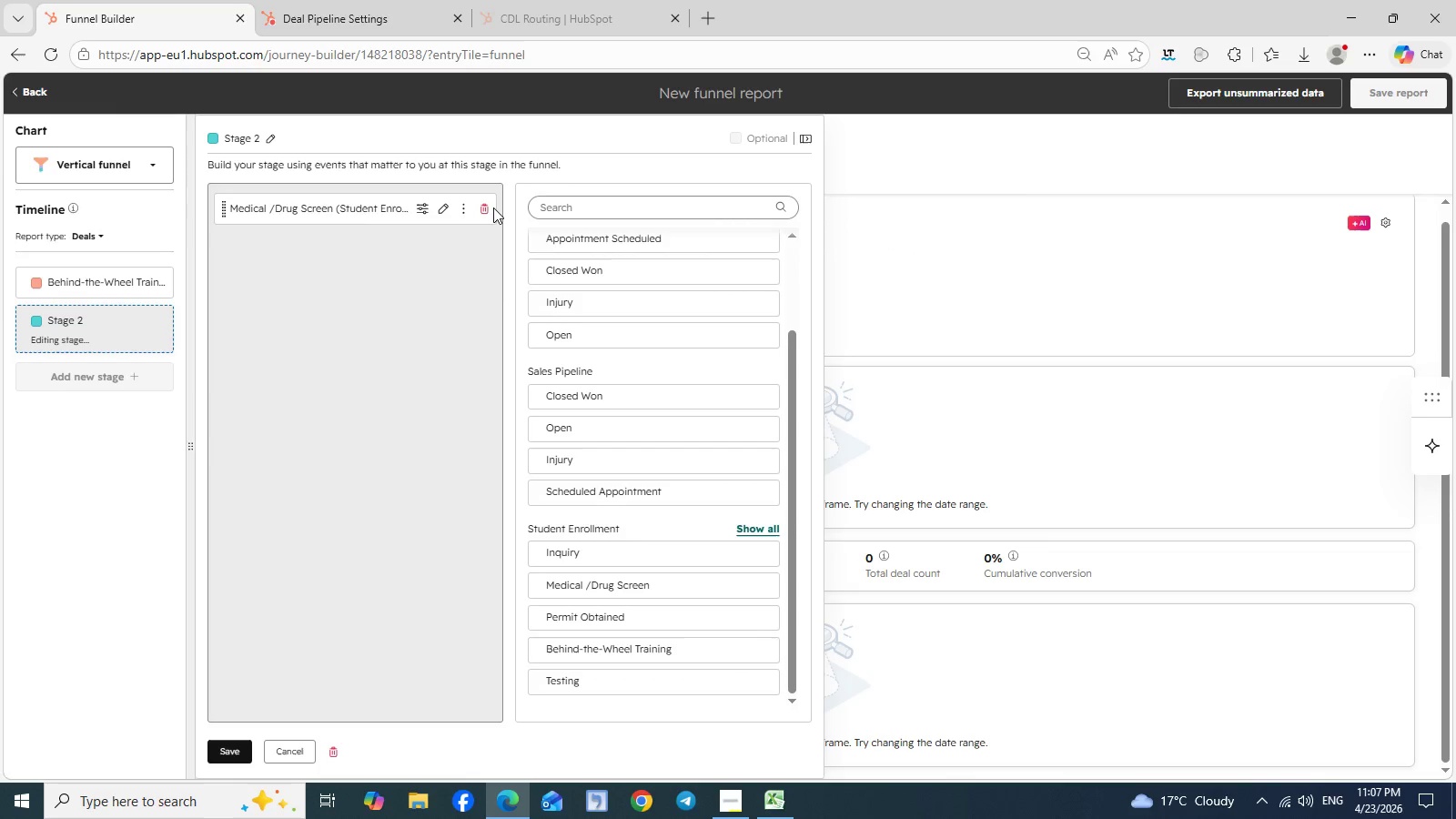 
left_click([484, 209])
 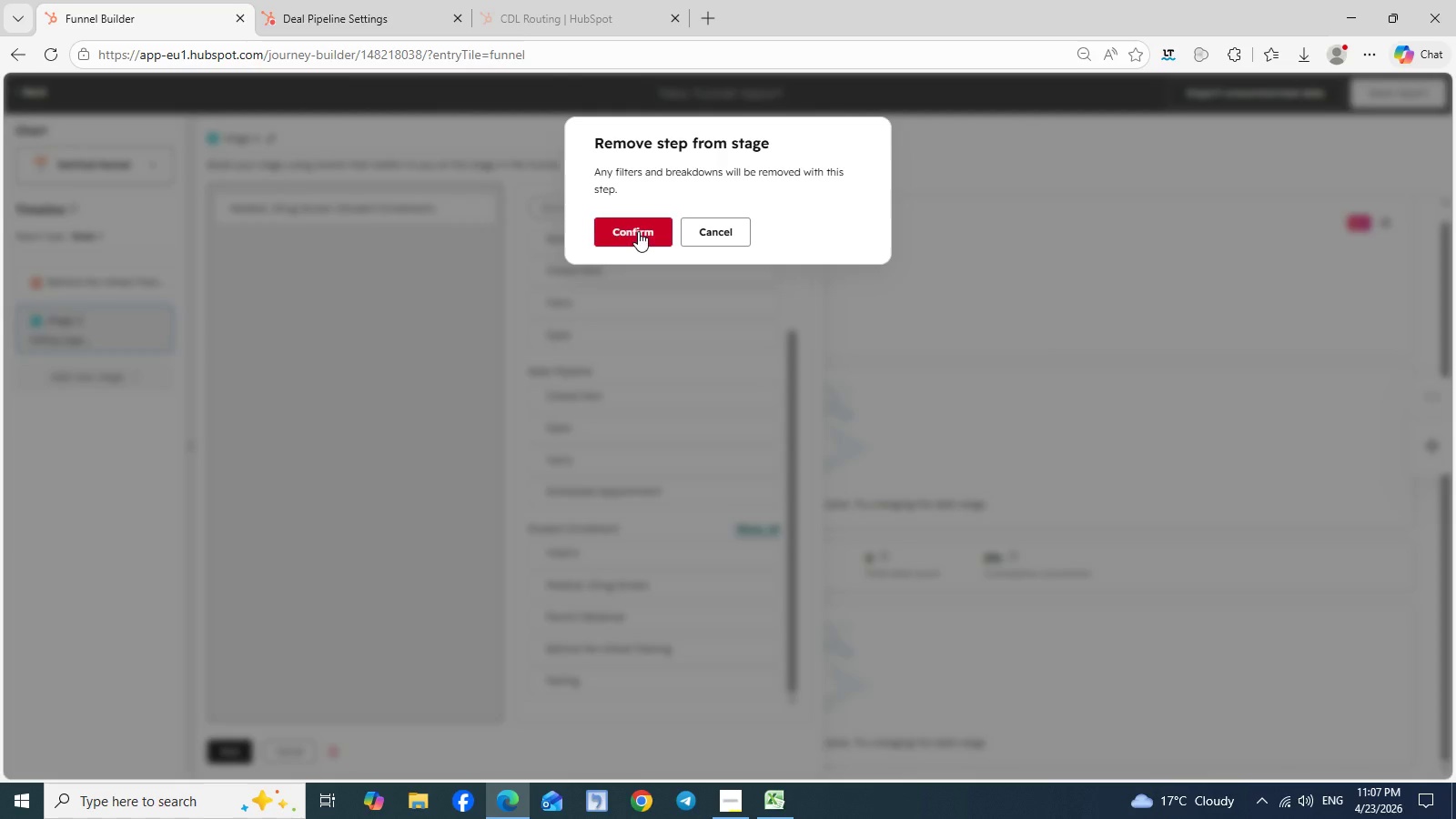 
left_click([642, 234])
 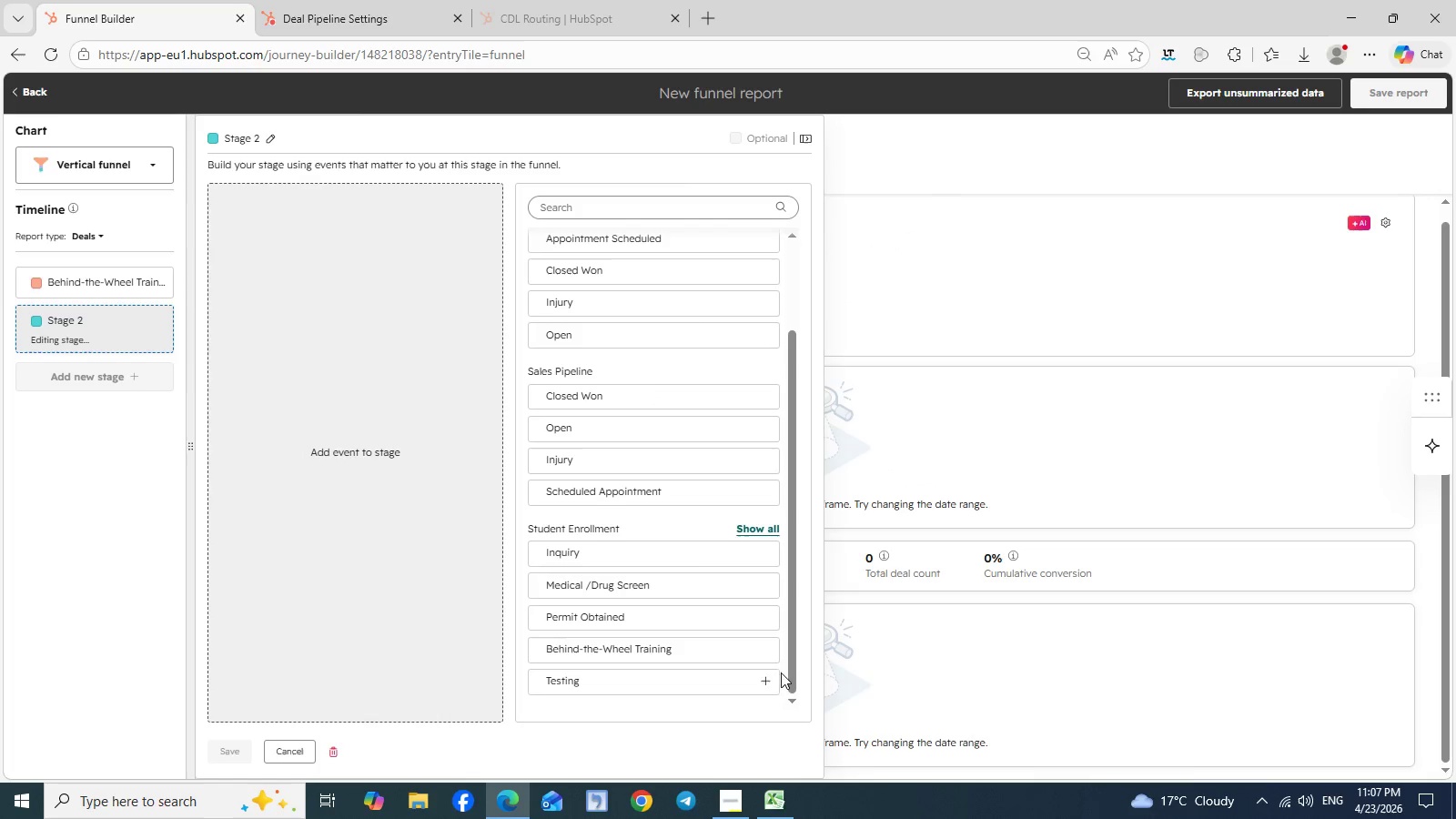 
left_click([762, 679])
 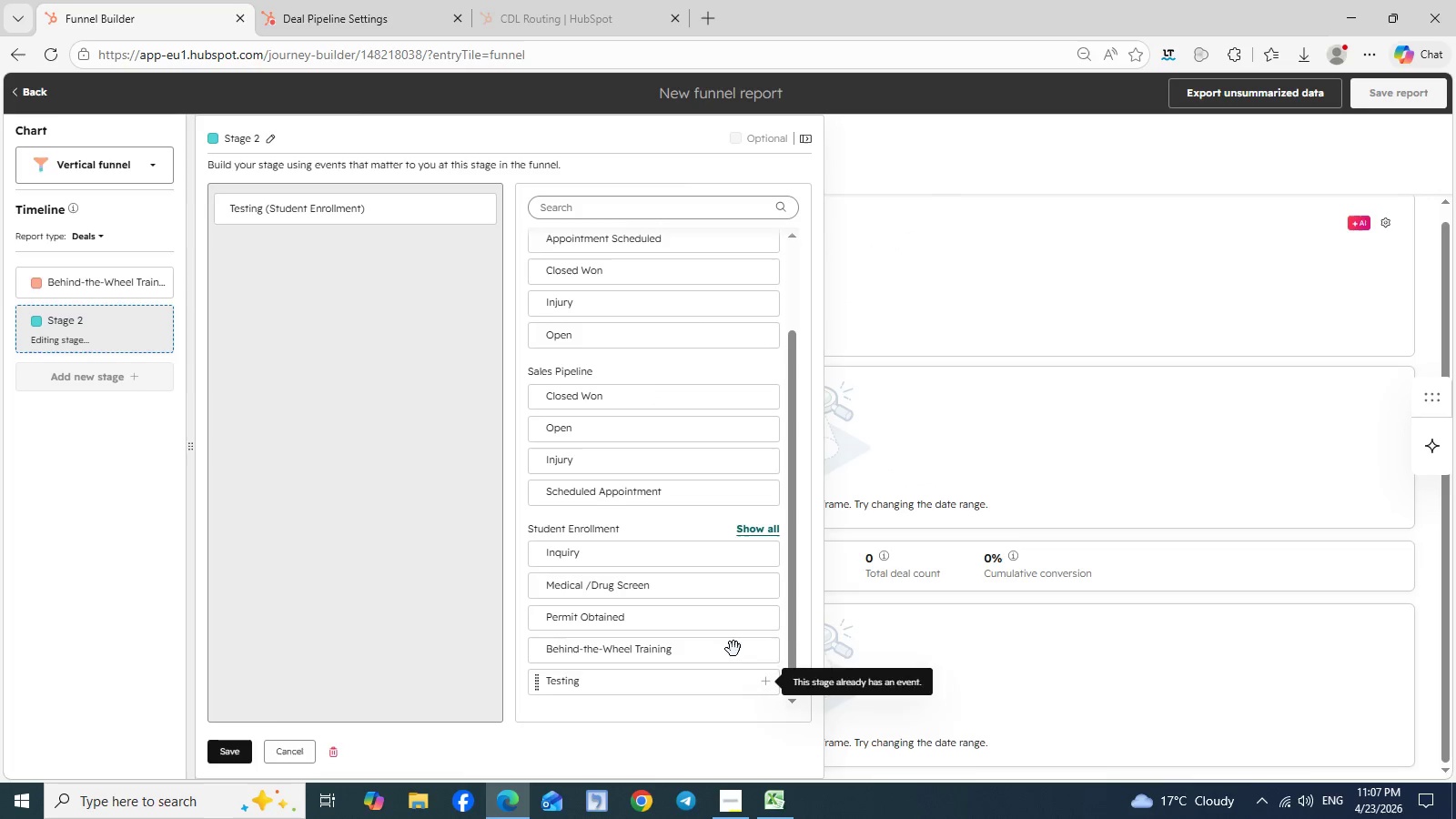 
mouse_move([574, 335])
 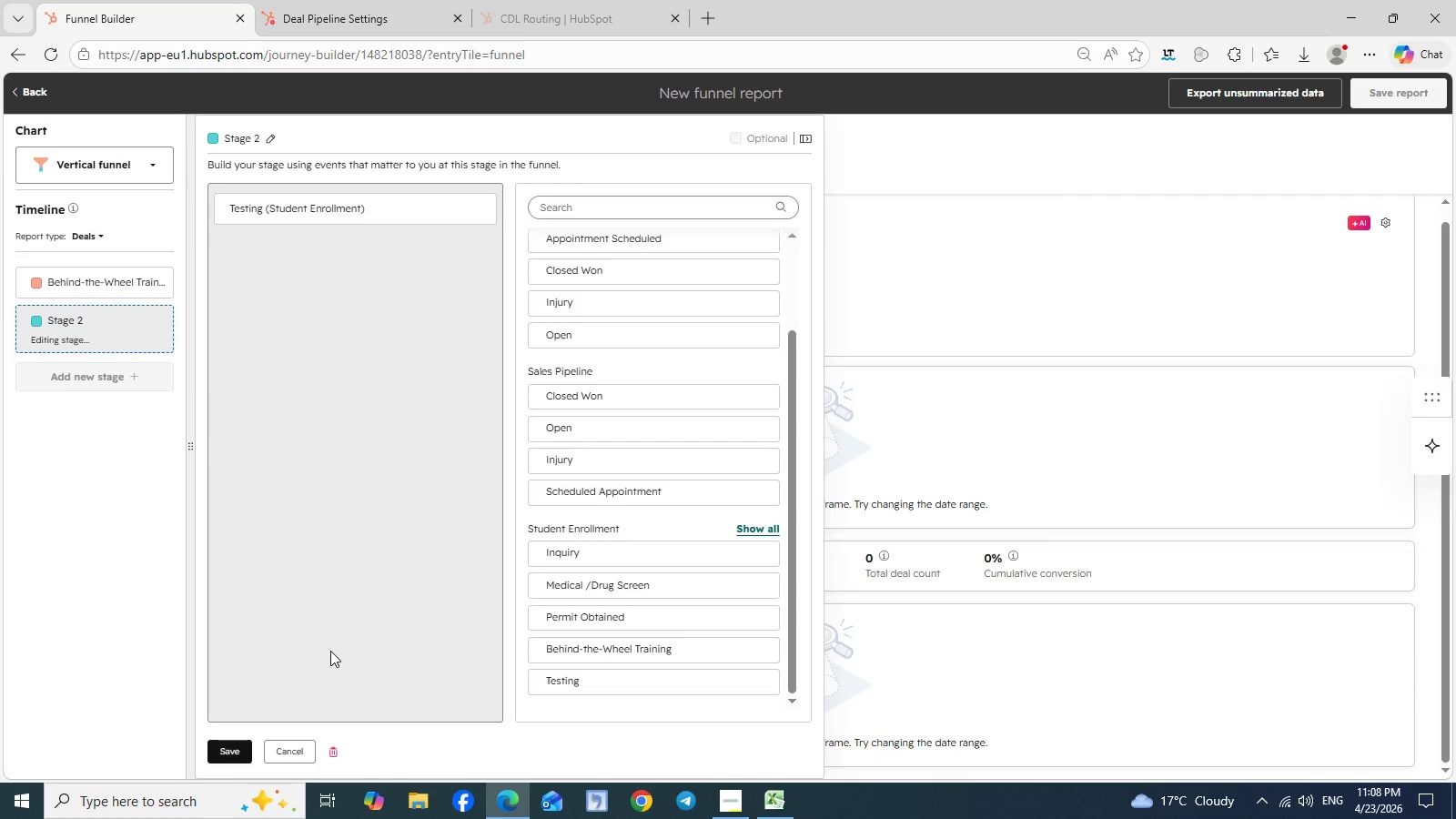 
wait(51.67)
 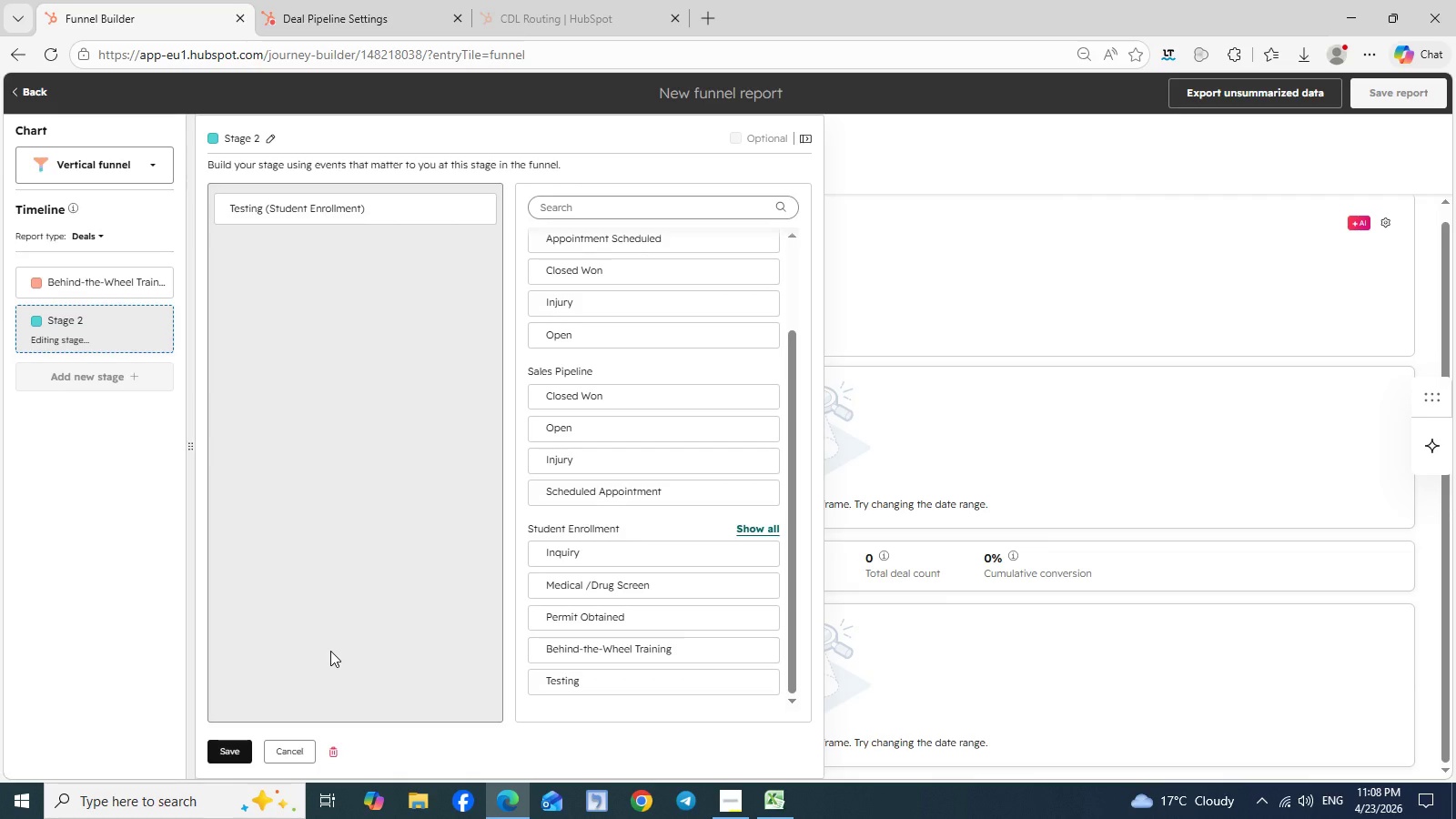 
left_click([729, 805])